 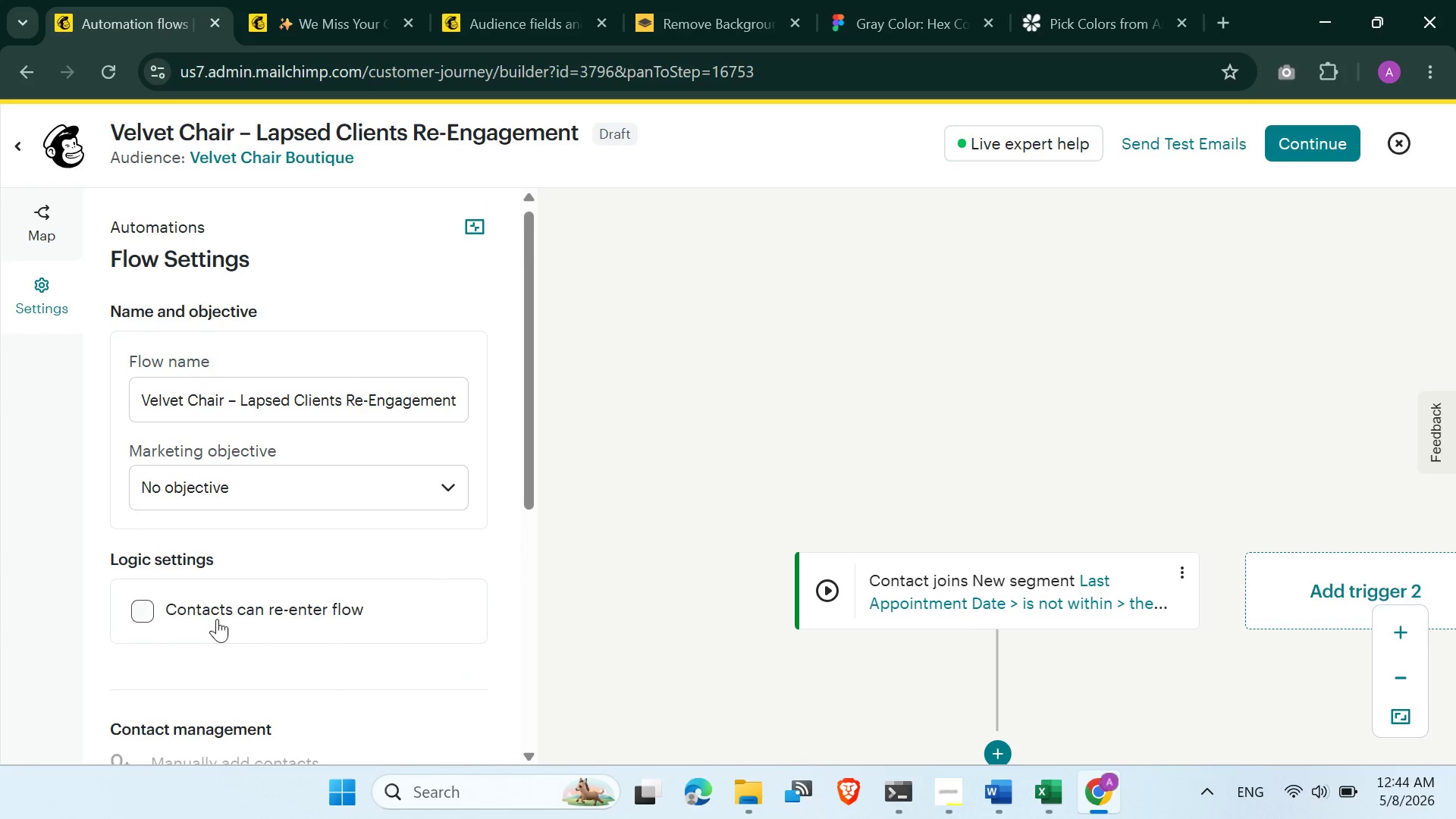 
scroll: coordinate [234, 563], scroll_direction: up, amount: 2.0
 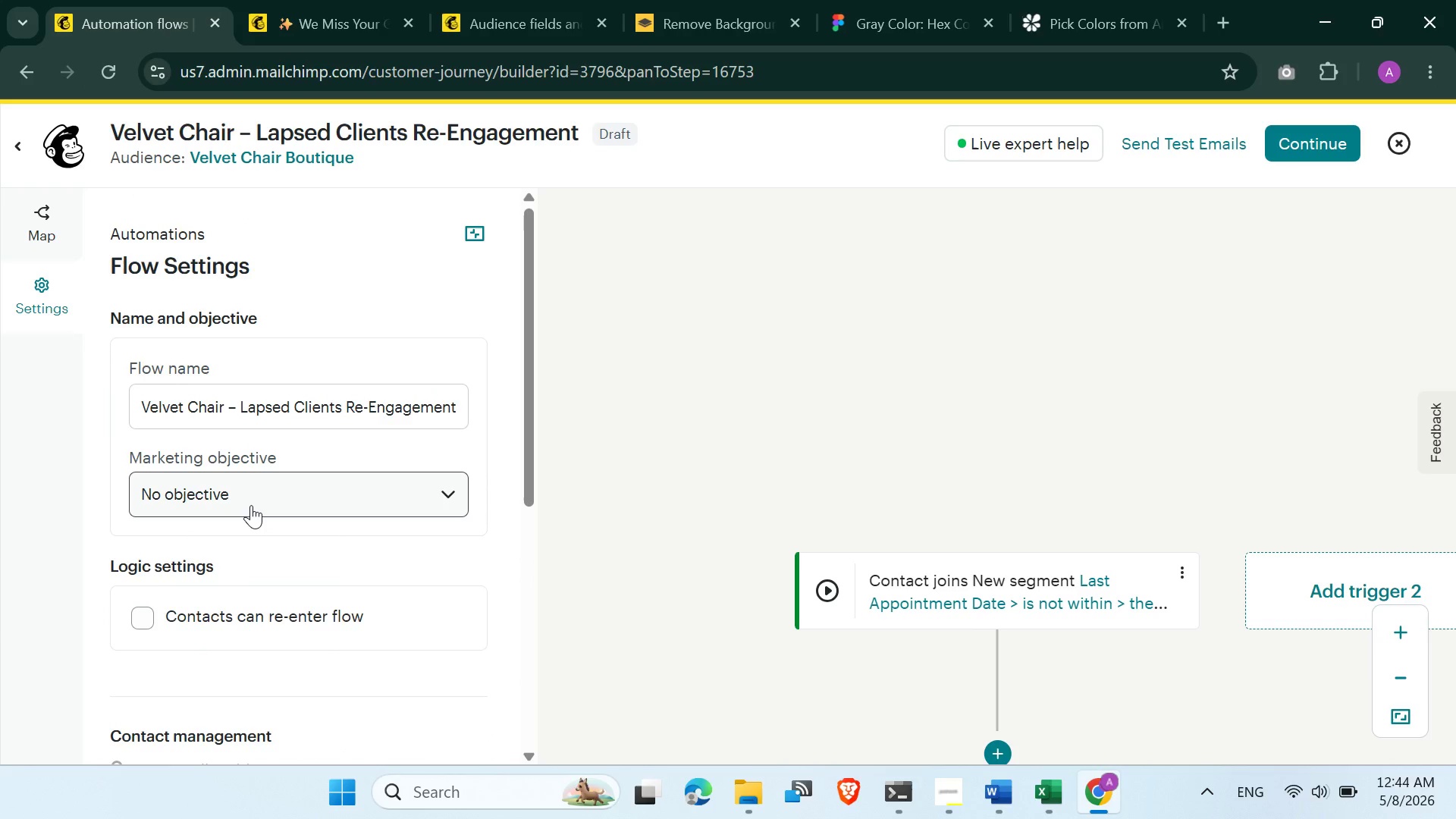 
left_click([251, 505])
 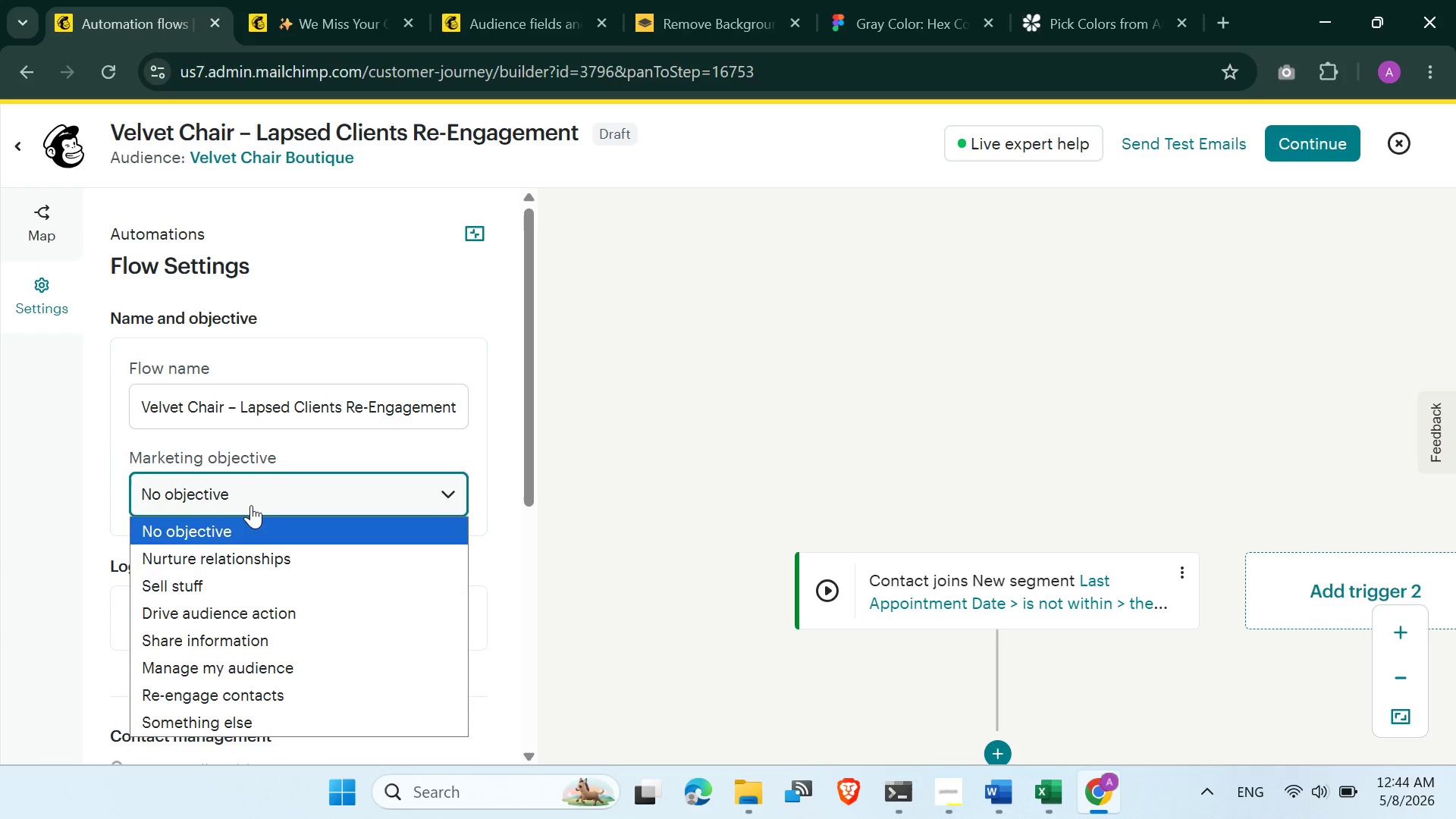 
left_click([251, 505])
 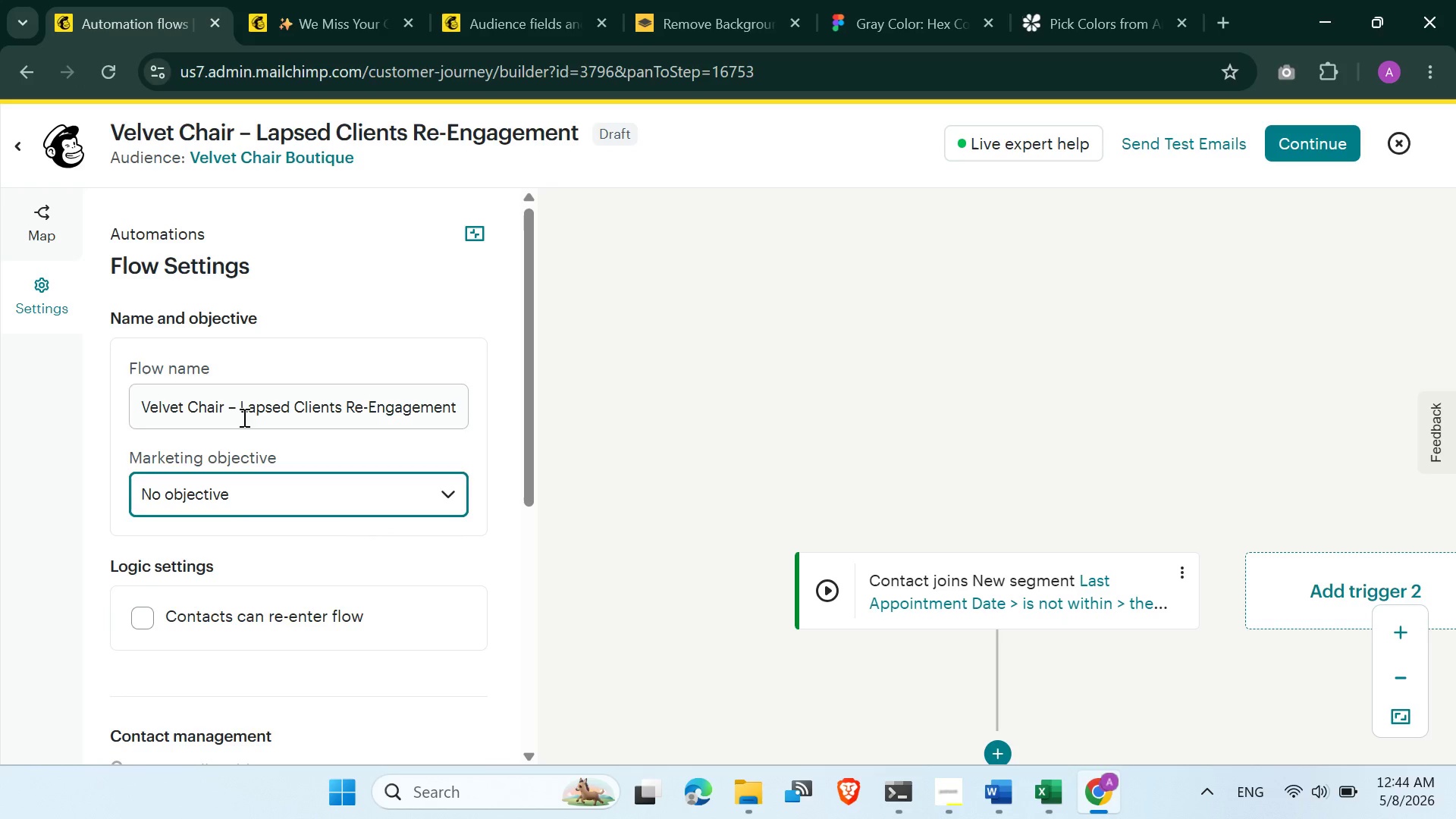 
left_click([243, 403])
 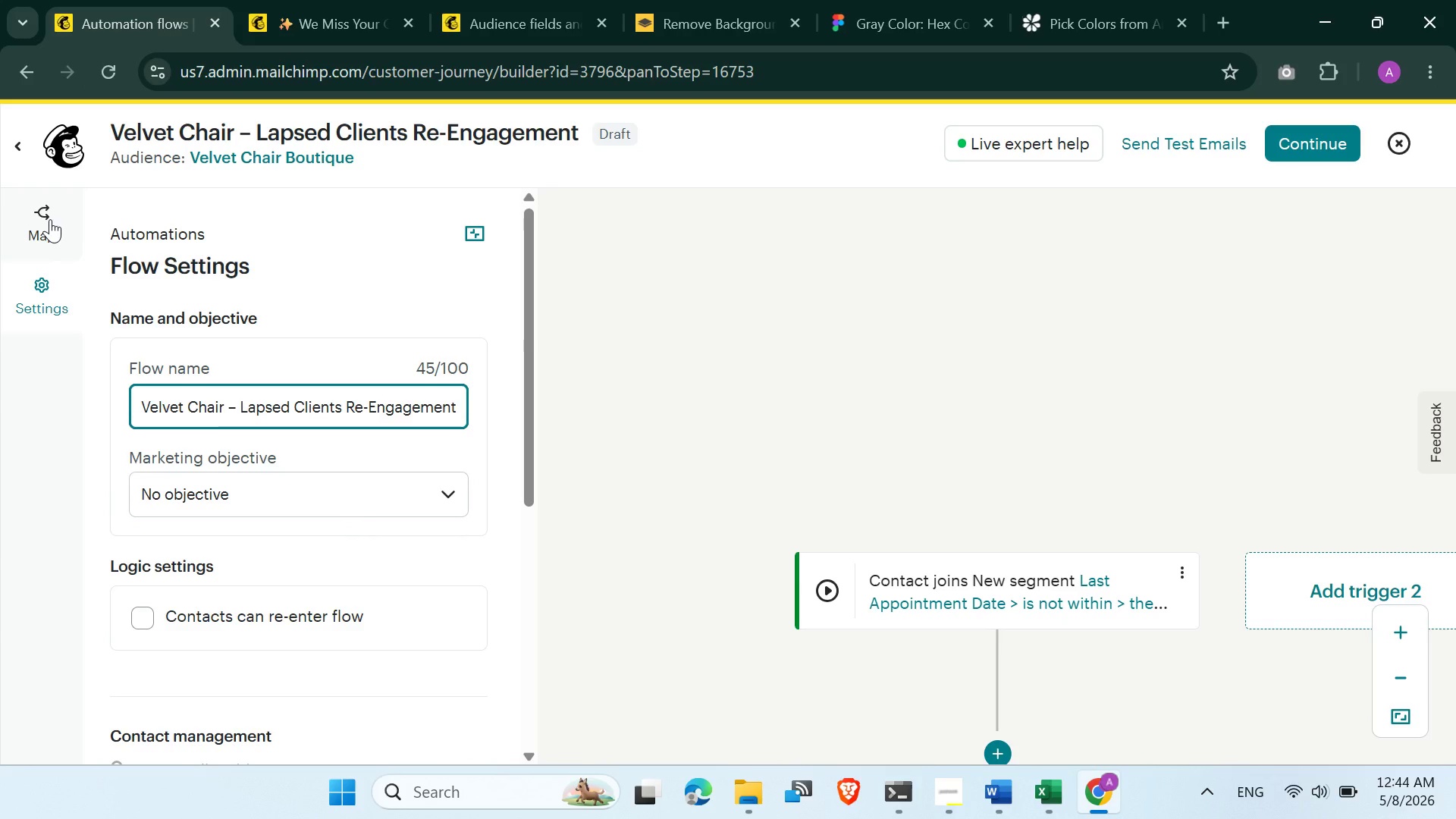 
left_click([50, 219])
 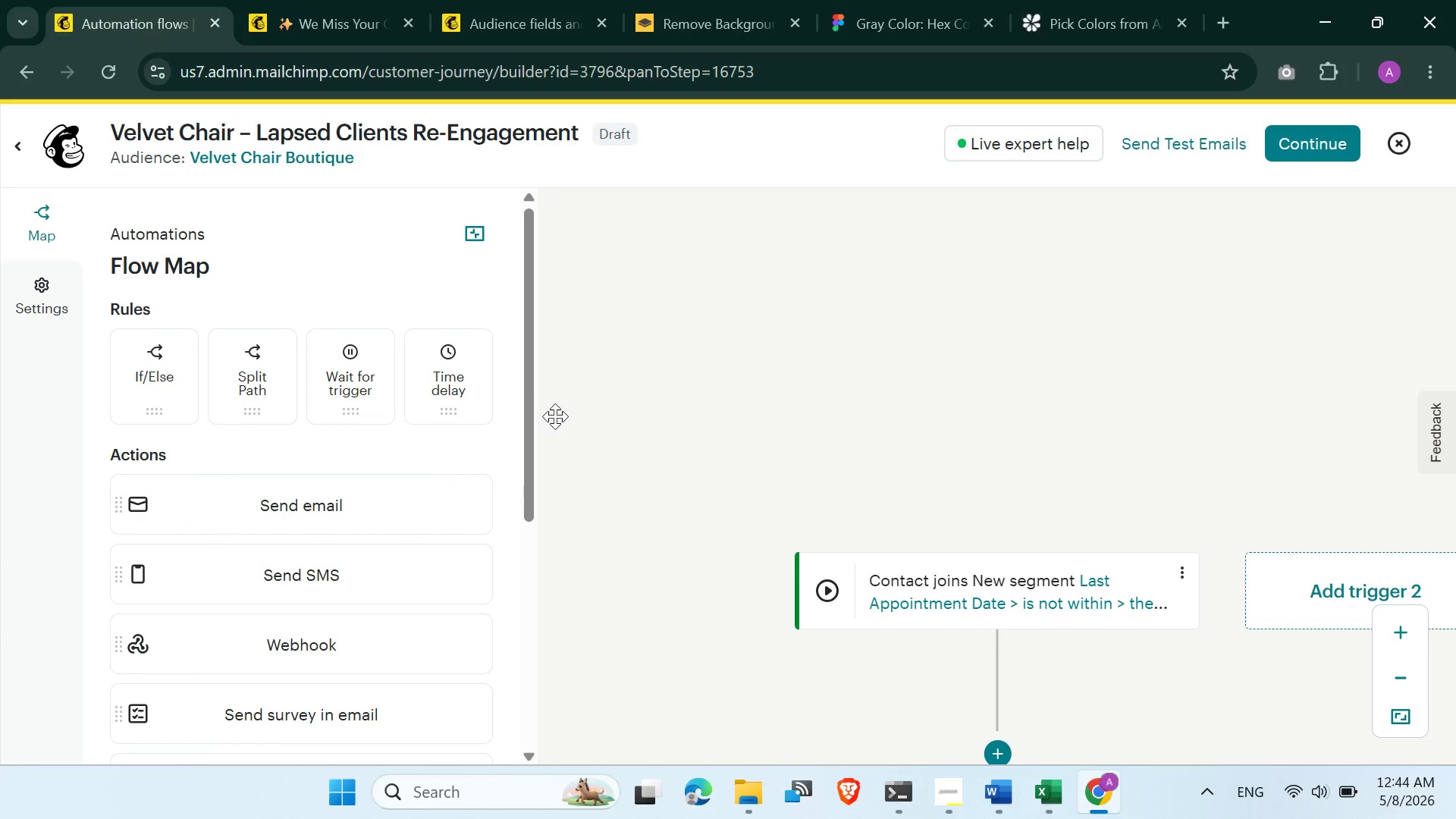 
left_click_drag(start_coordinate=[526, 441], to_coordinate=[625, 196])
 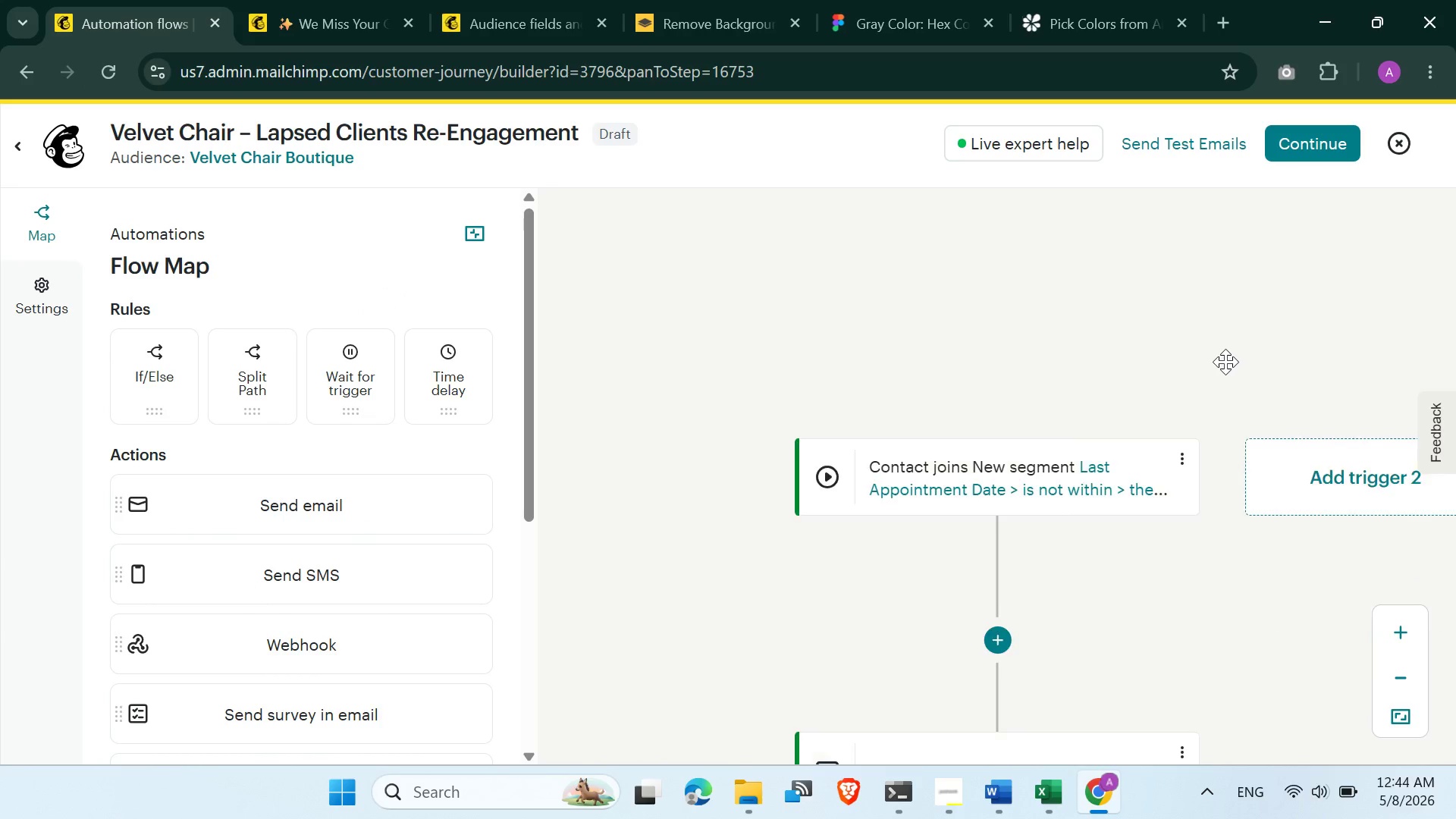 
scroll: coordinate [1207, 373], scroll_direction: down, amount: 3.0